 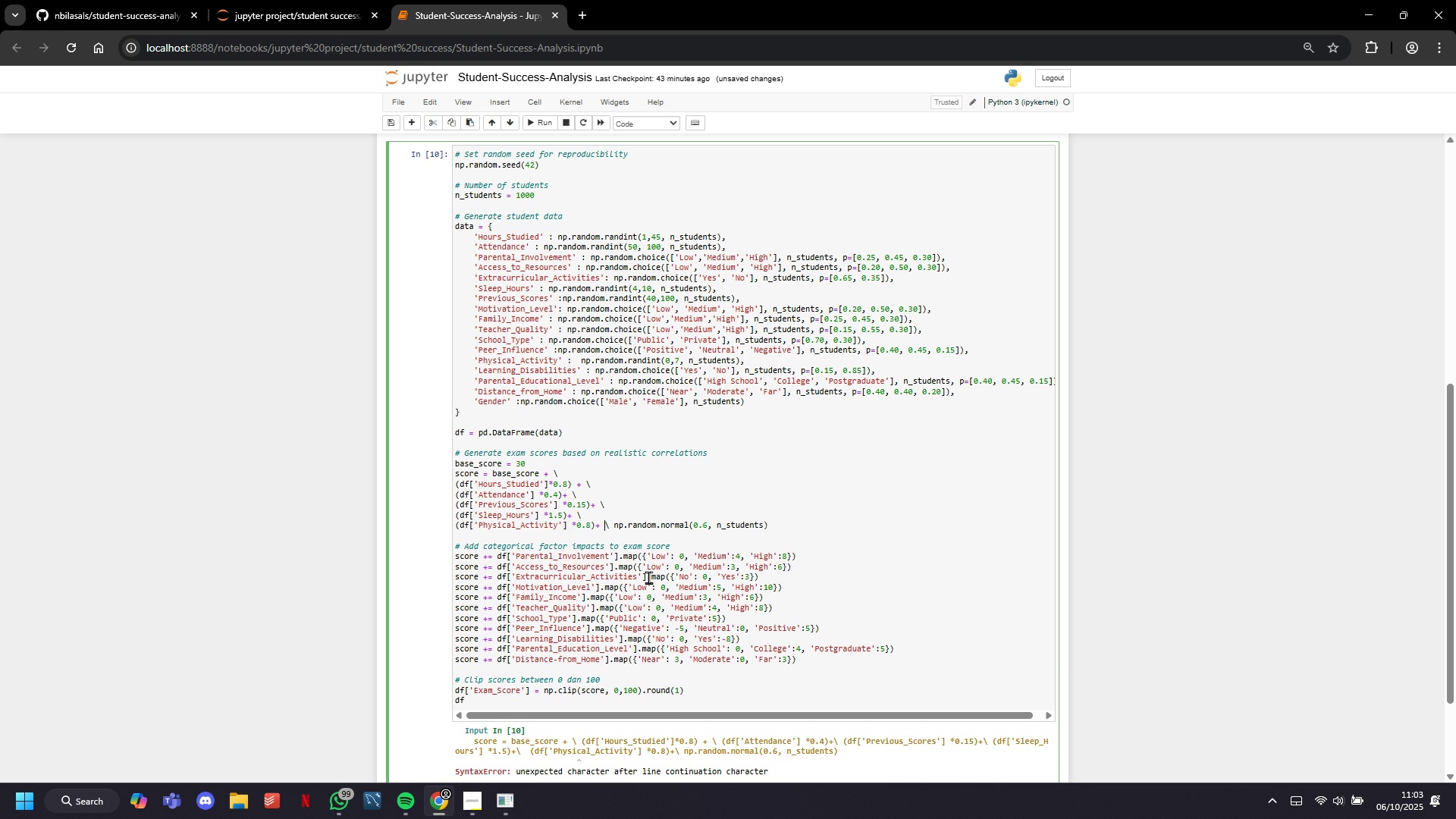 
key(Space)
 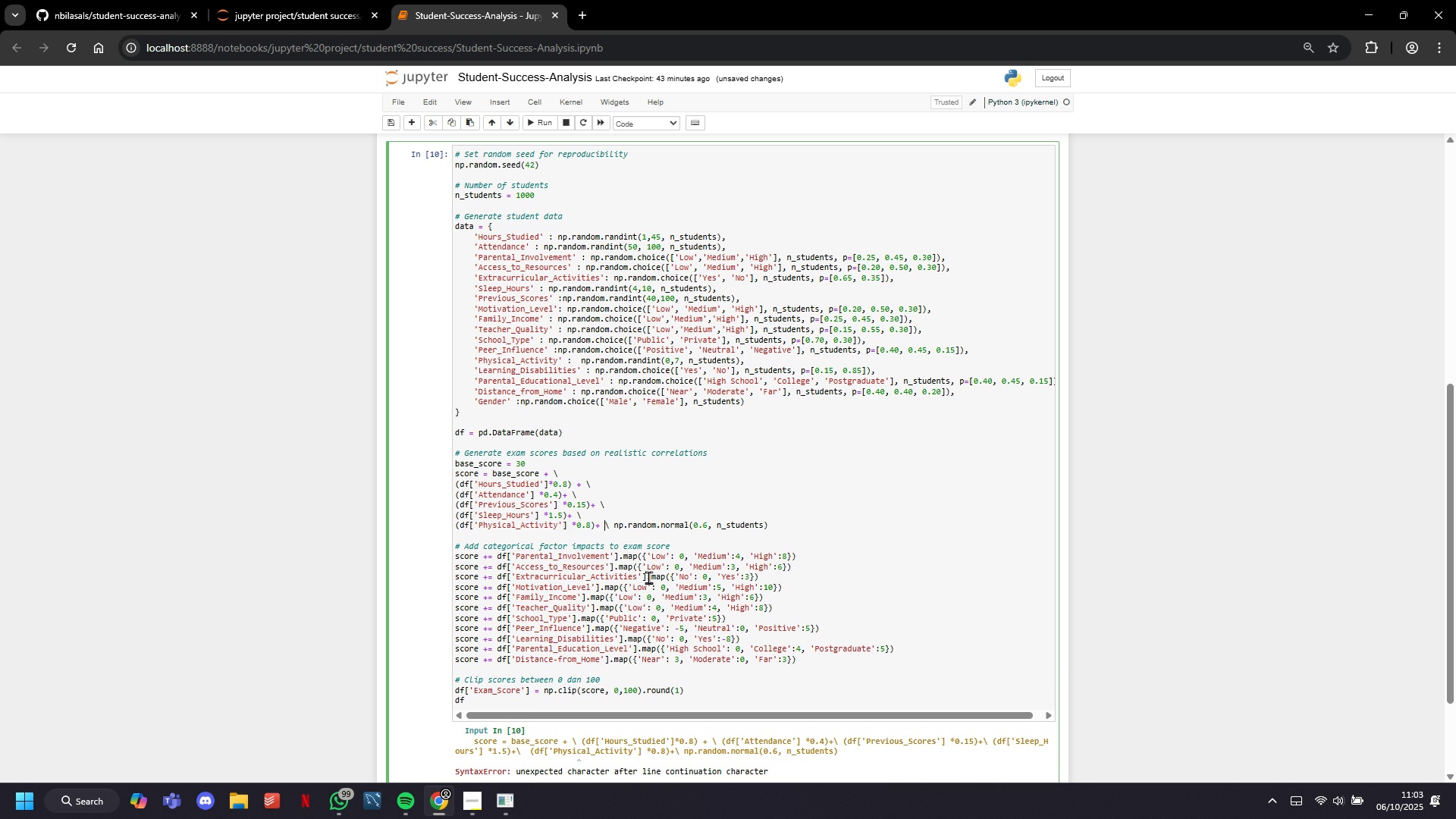 
key(ArrowRight)
 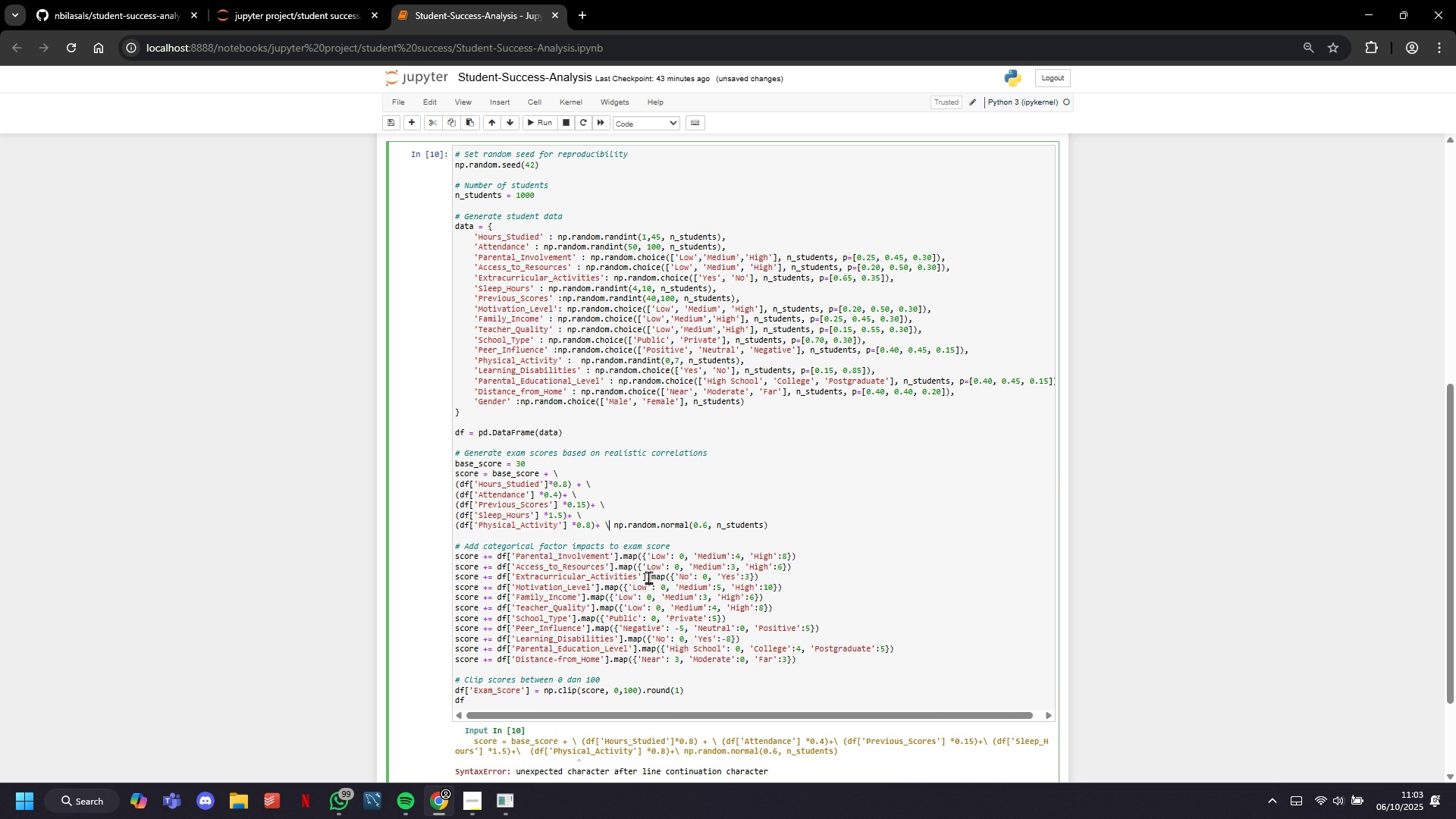 
key(ArrowRight)
 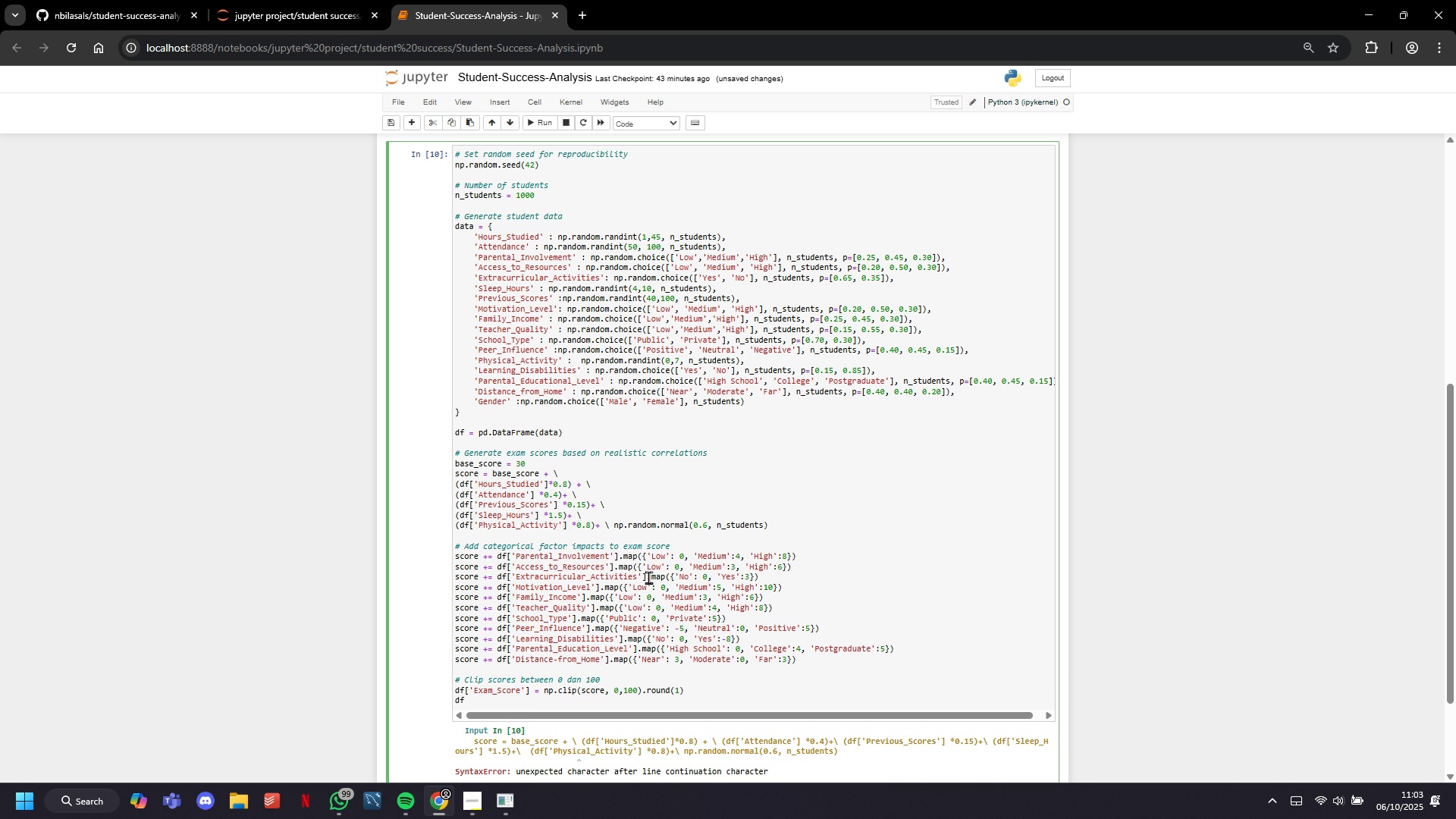 
key(Enter)
 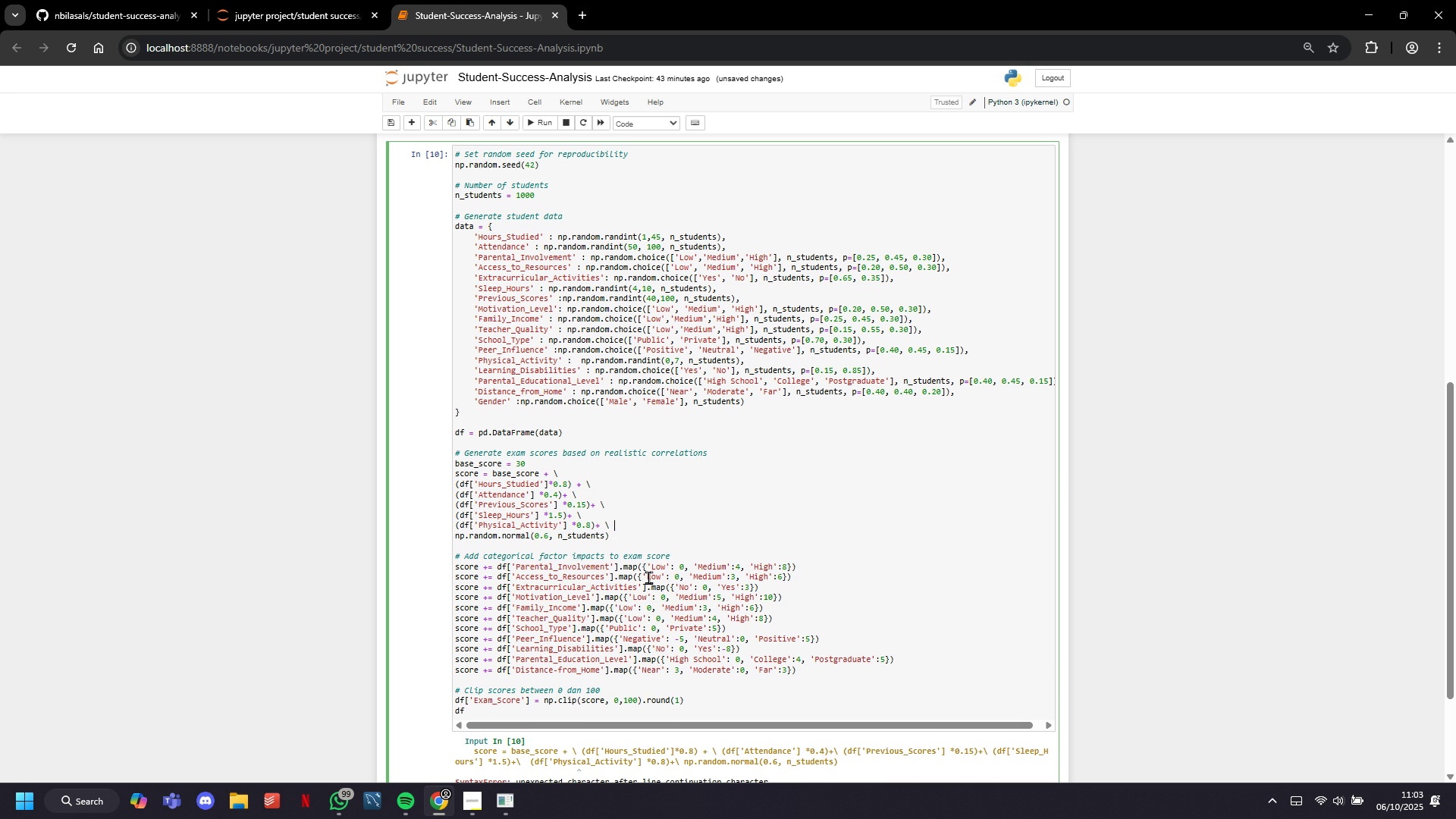 
key(ArrowLeft)
 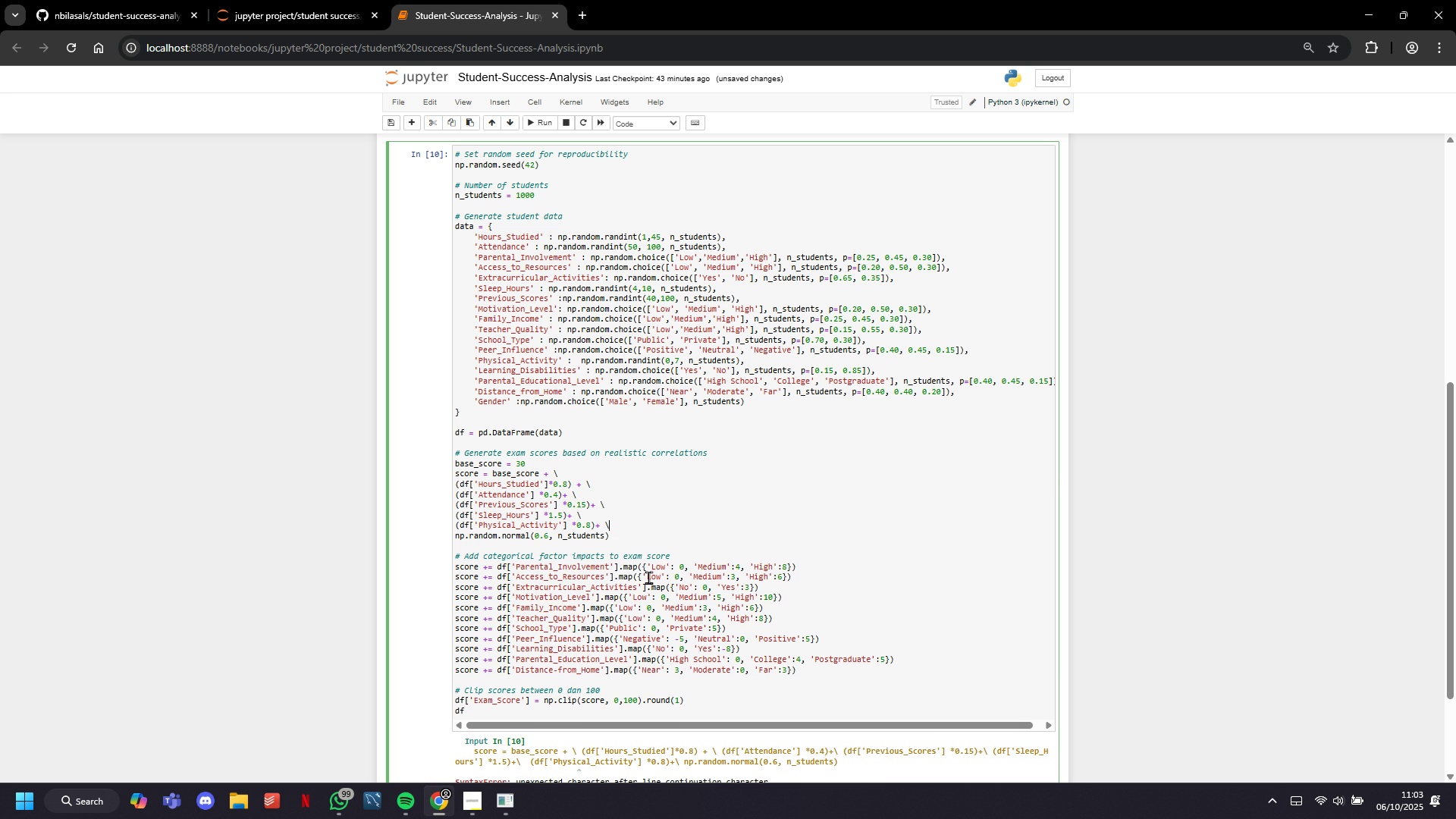 
key(Backspace)
 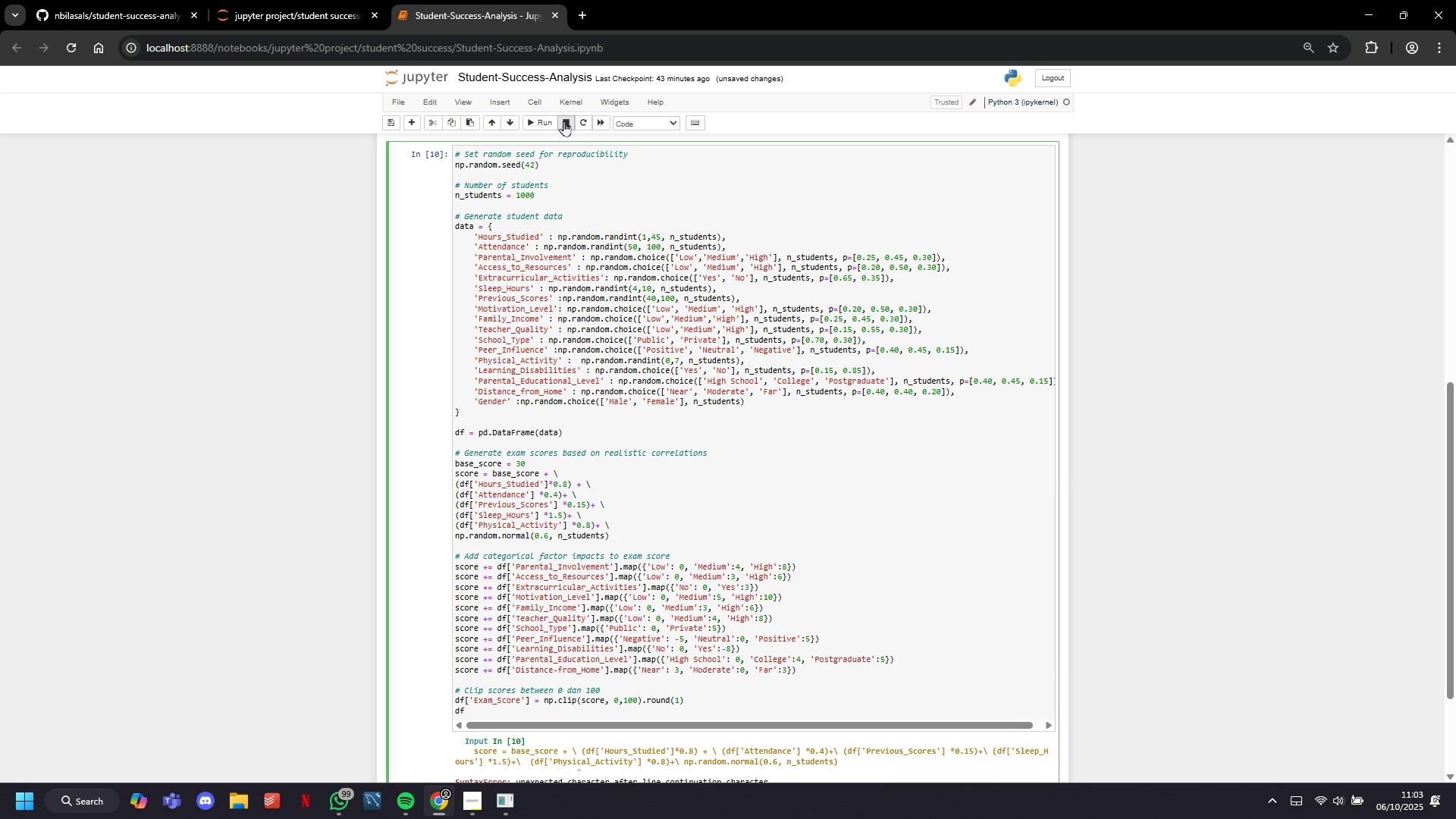 
left_click([553, 121])
 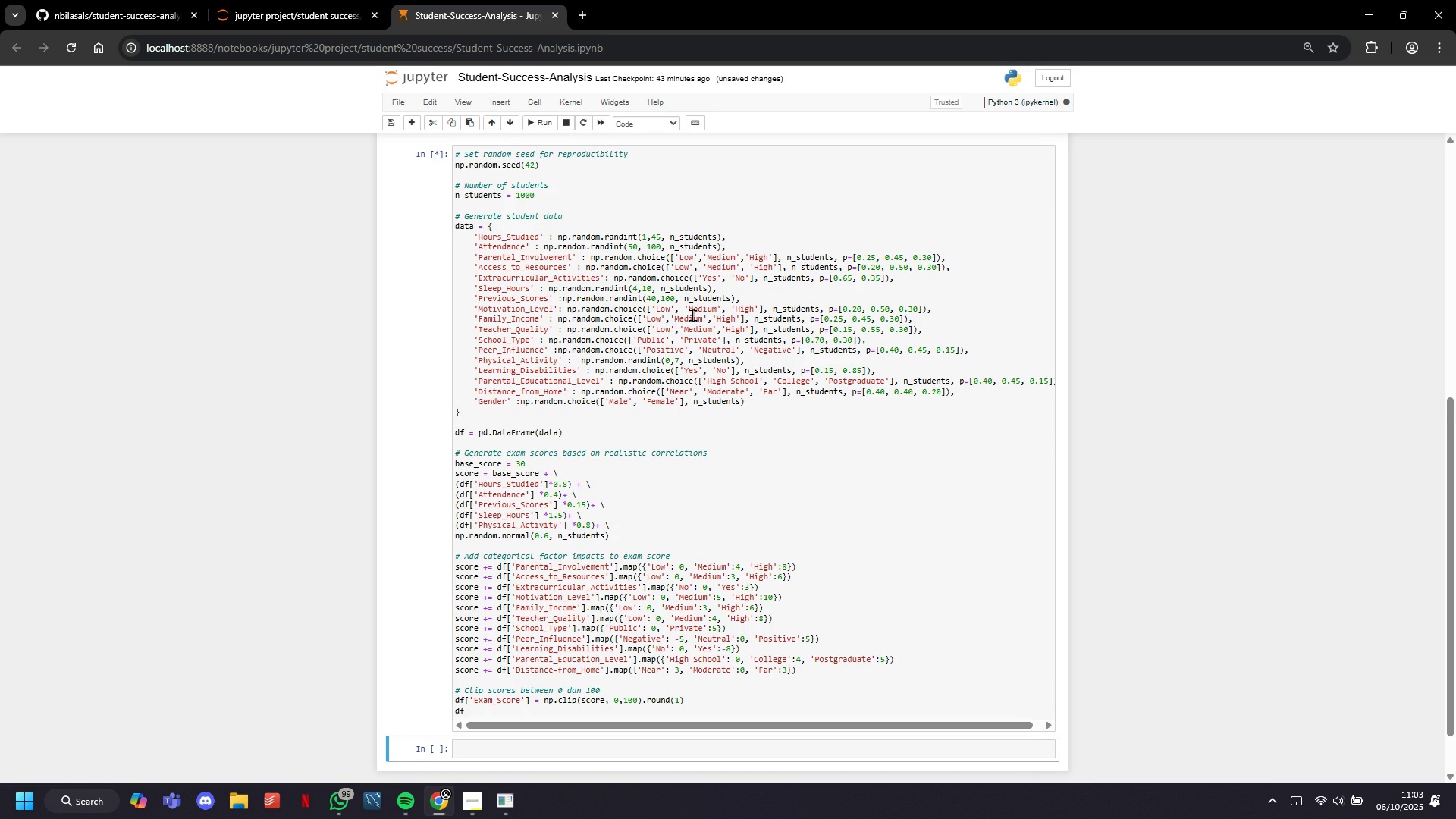 
scroll: coordinate [693, 316], scroll_direction: down, amount: 10.0
 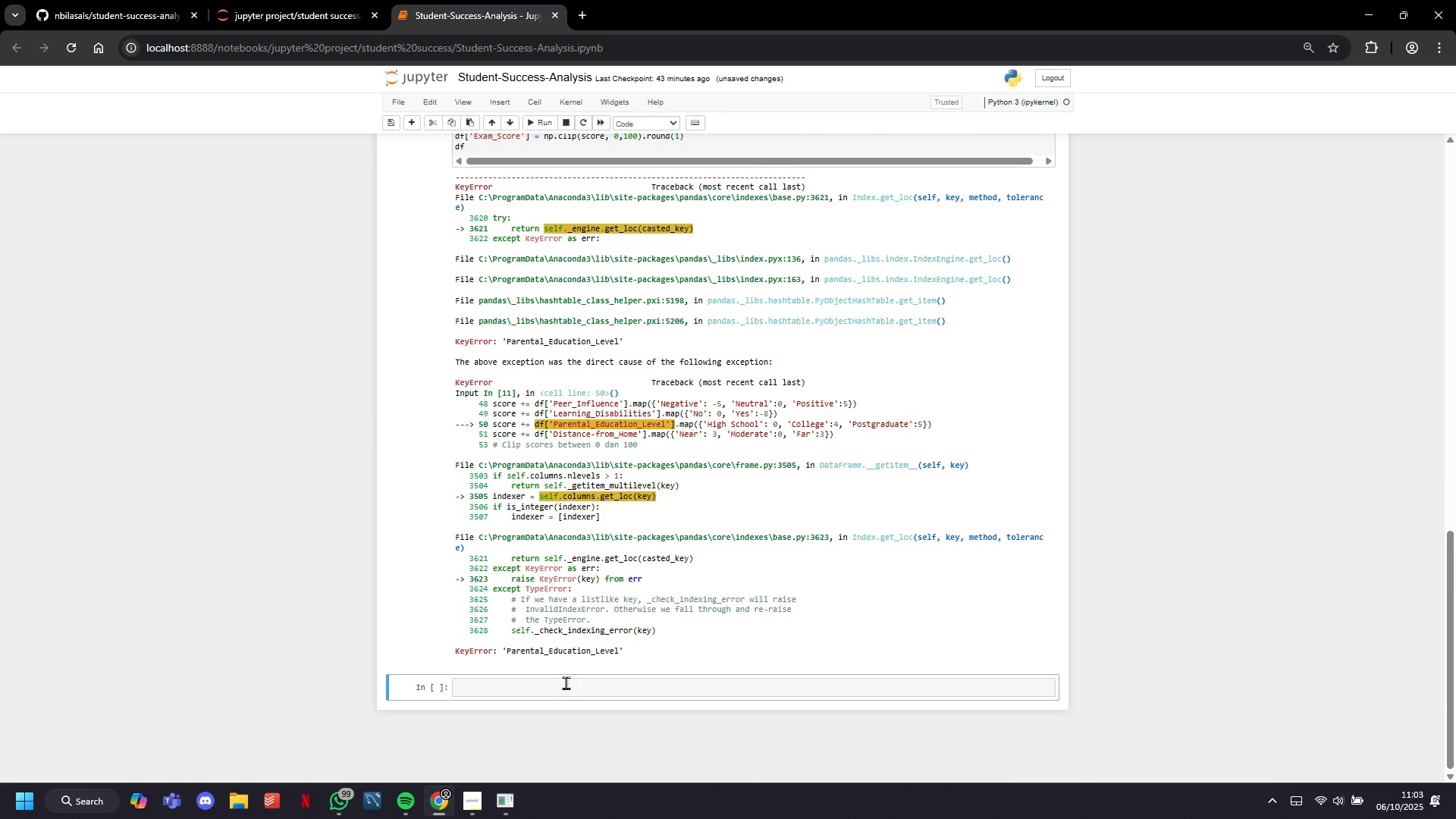 
scroll: coordinate [707, 643], scroll_direction: up, amount: 10.0
 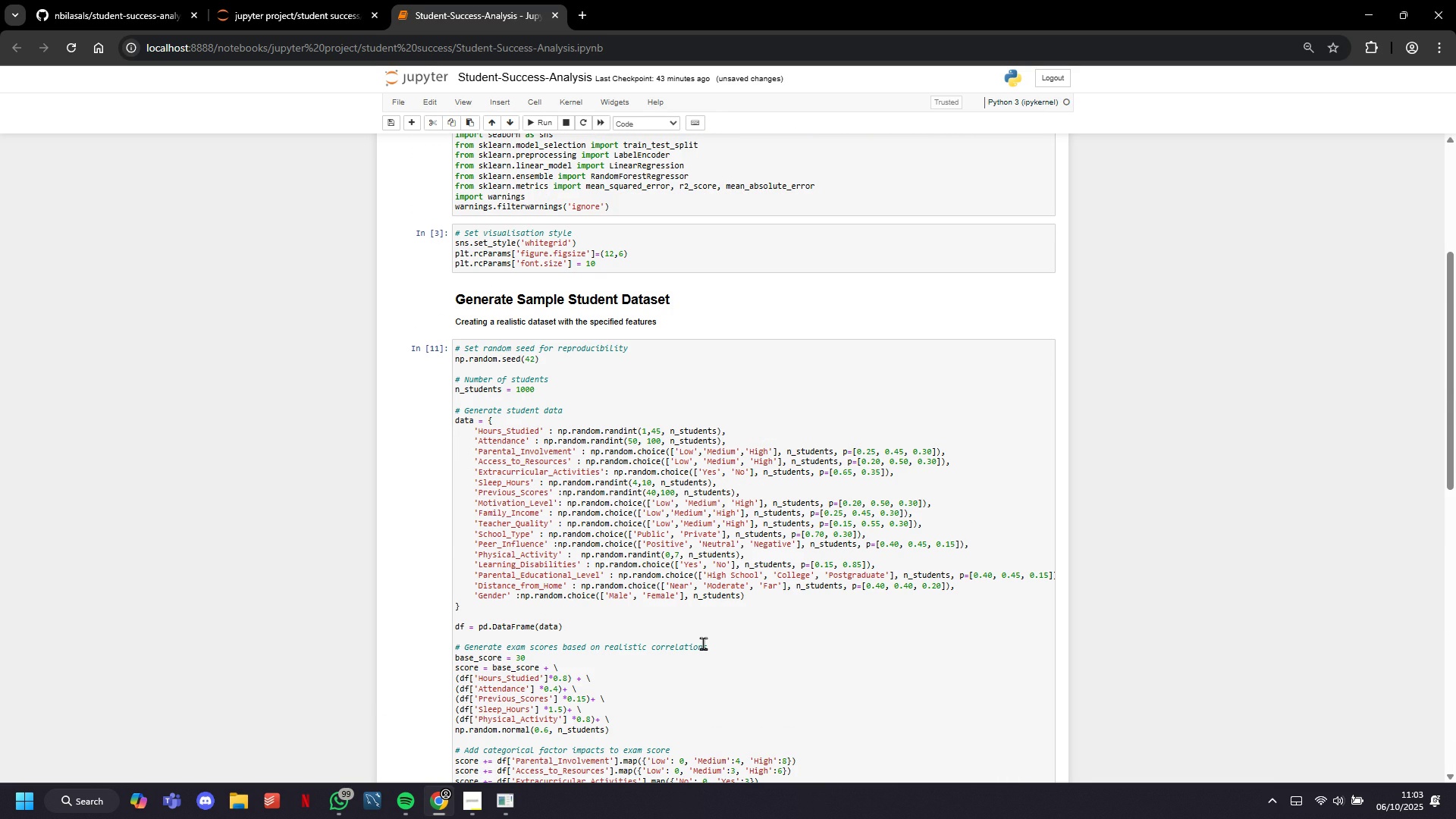 
scroll: coordinate [703, 643], scroll_direction: down, amount: 8.0
 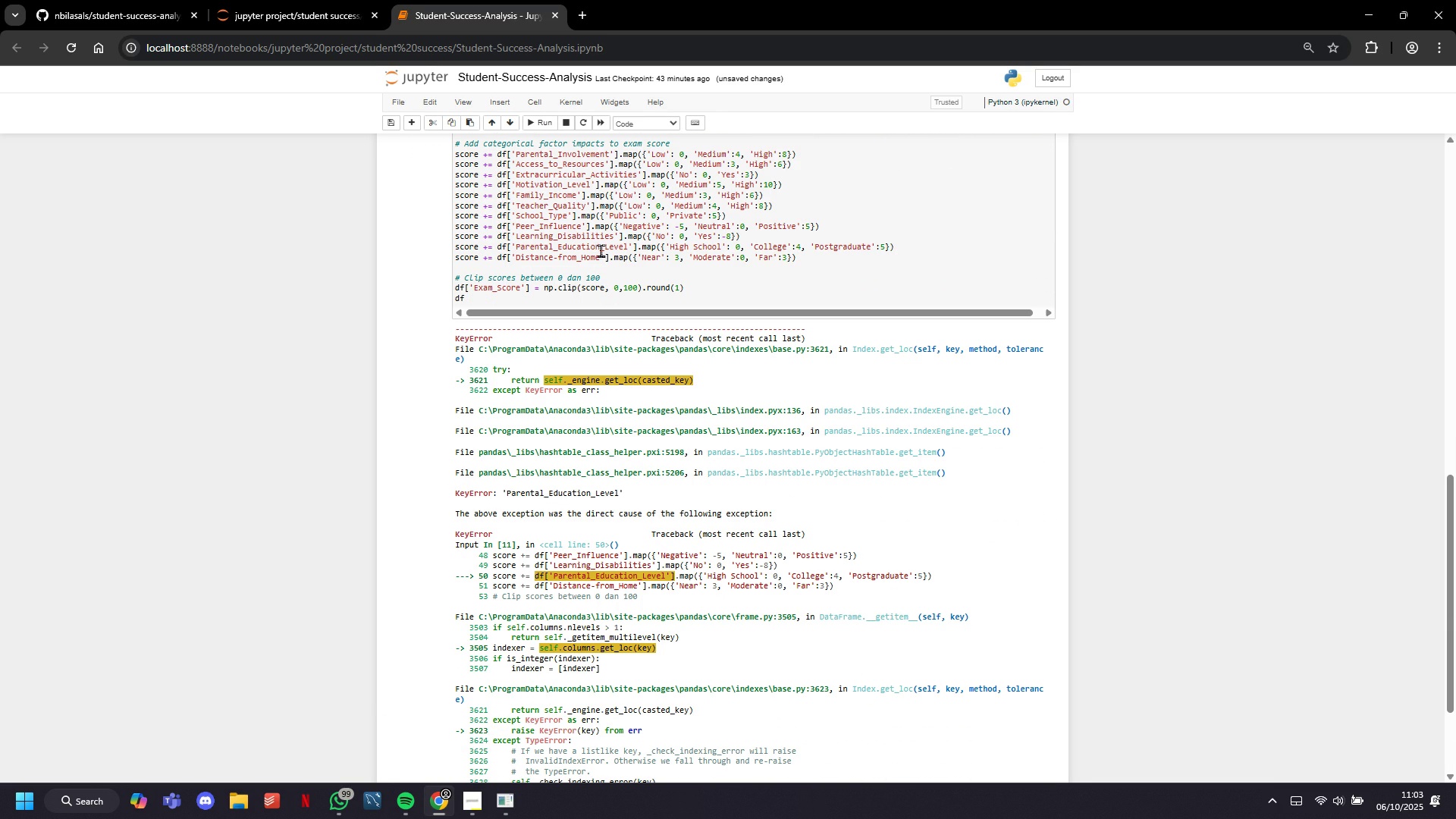 
left_click([602, 244])
 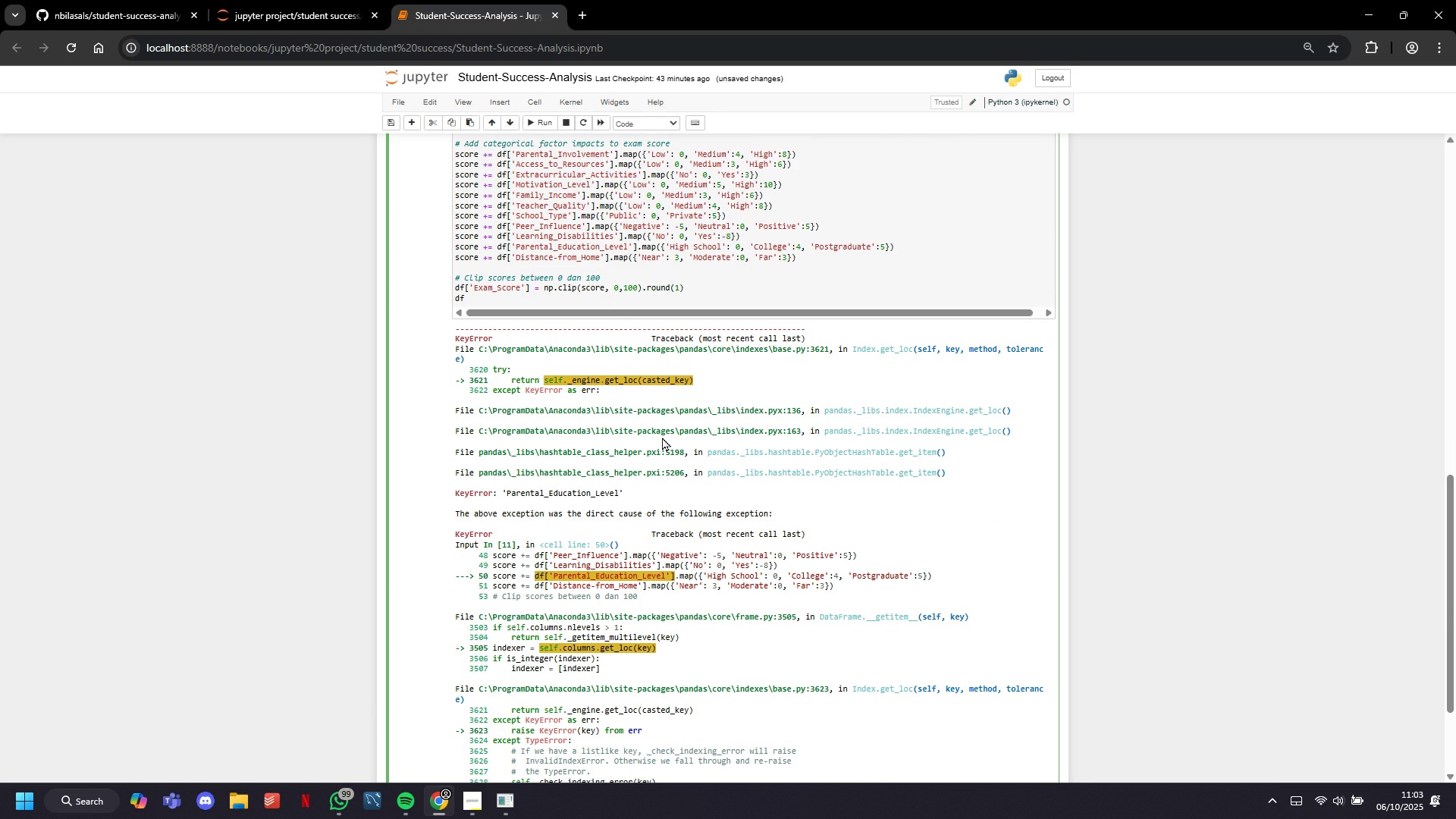 
type(ss)
key(Backspace)
type(al)
 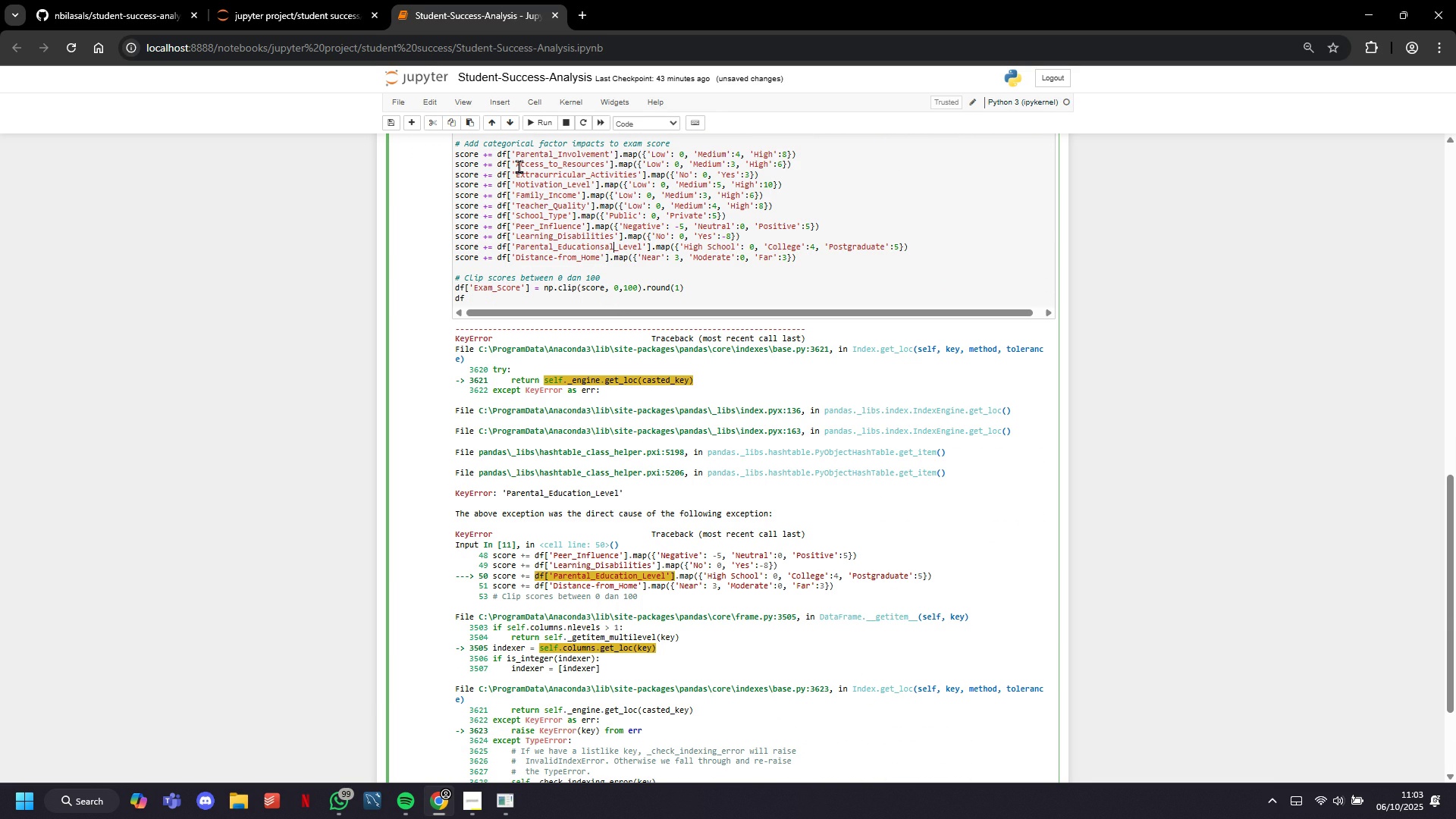 
key(ArrowLeft)
 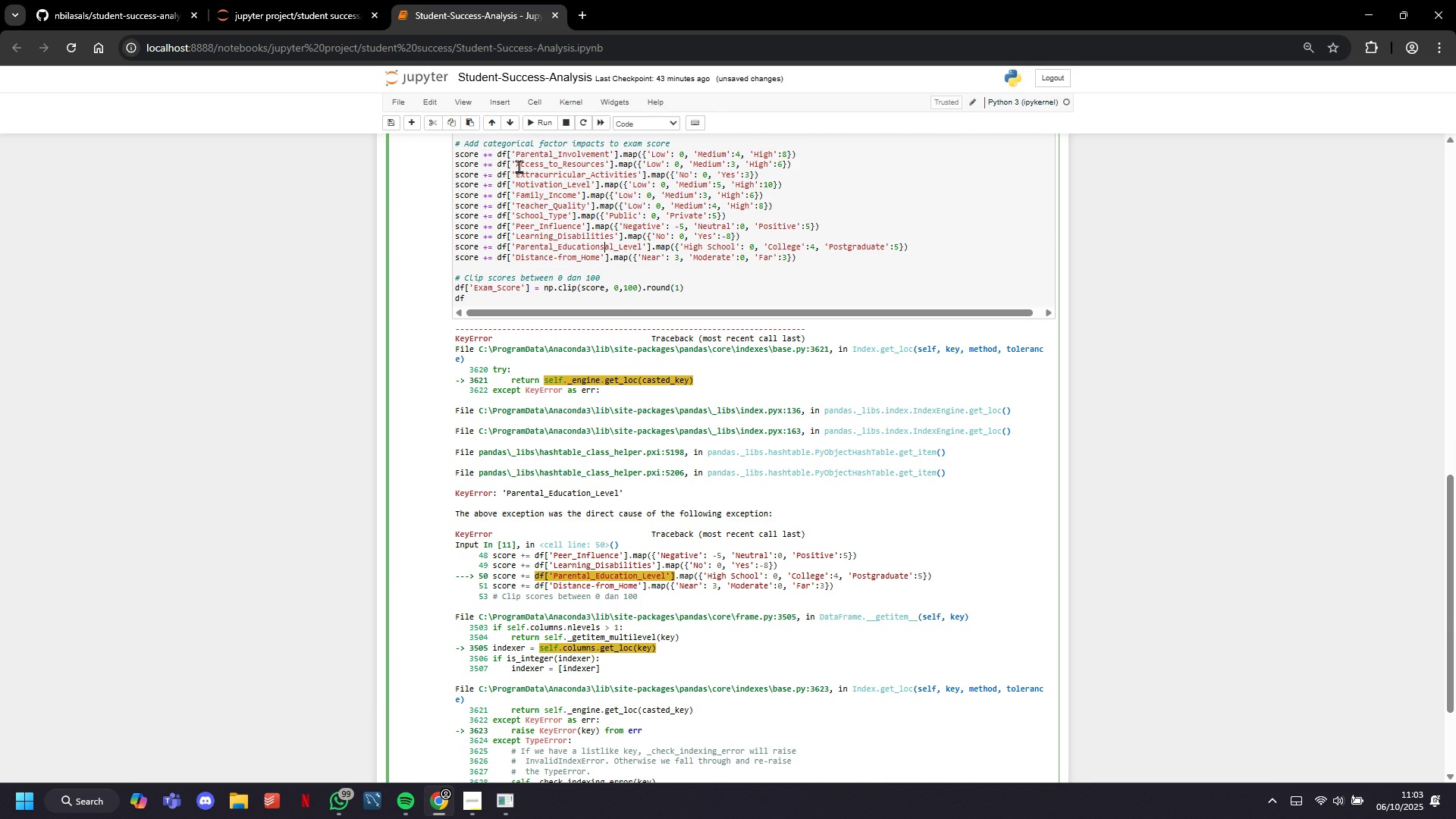 
key(ArrowLeft)
 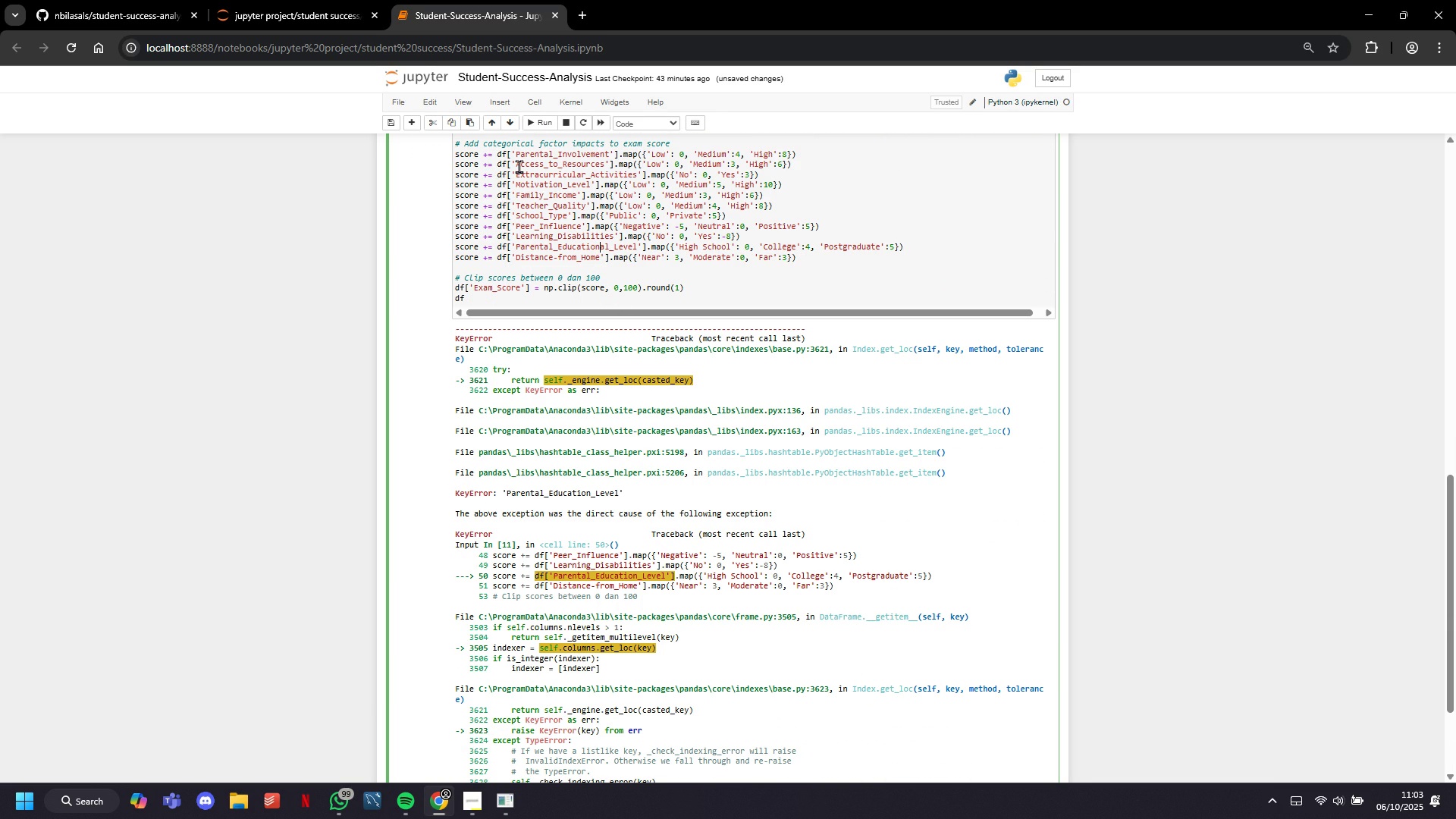 
key(Backspace)
 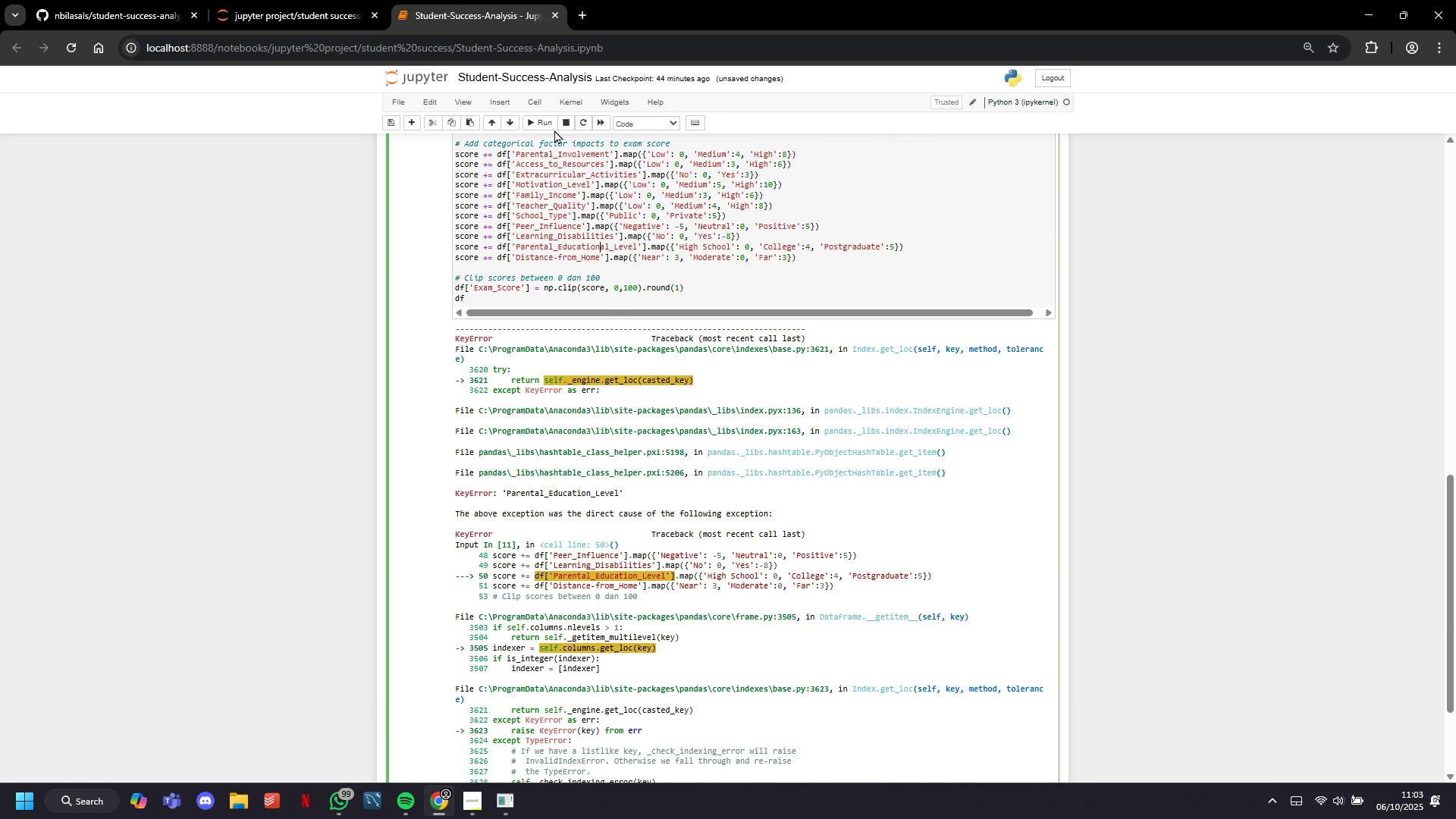 
left_click([548, 126])
 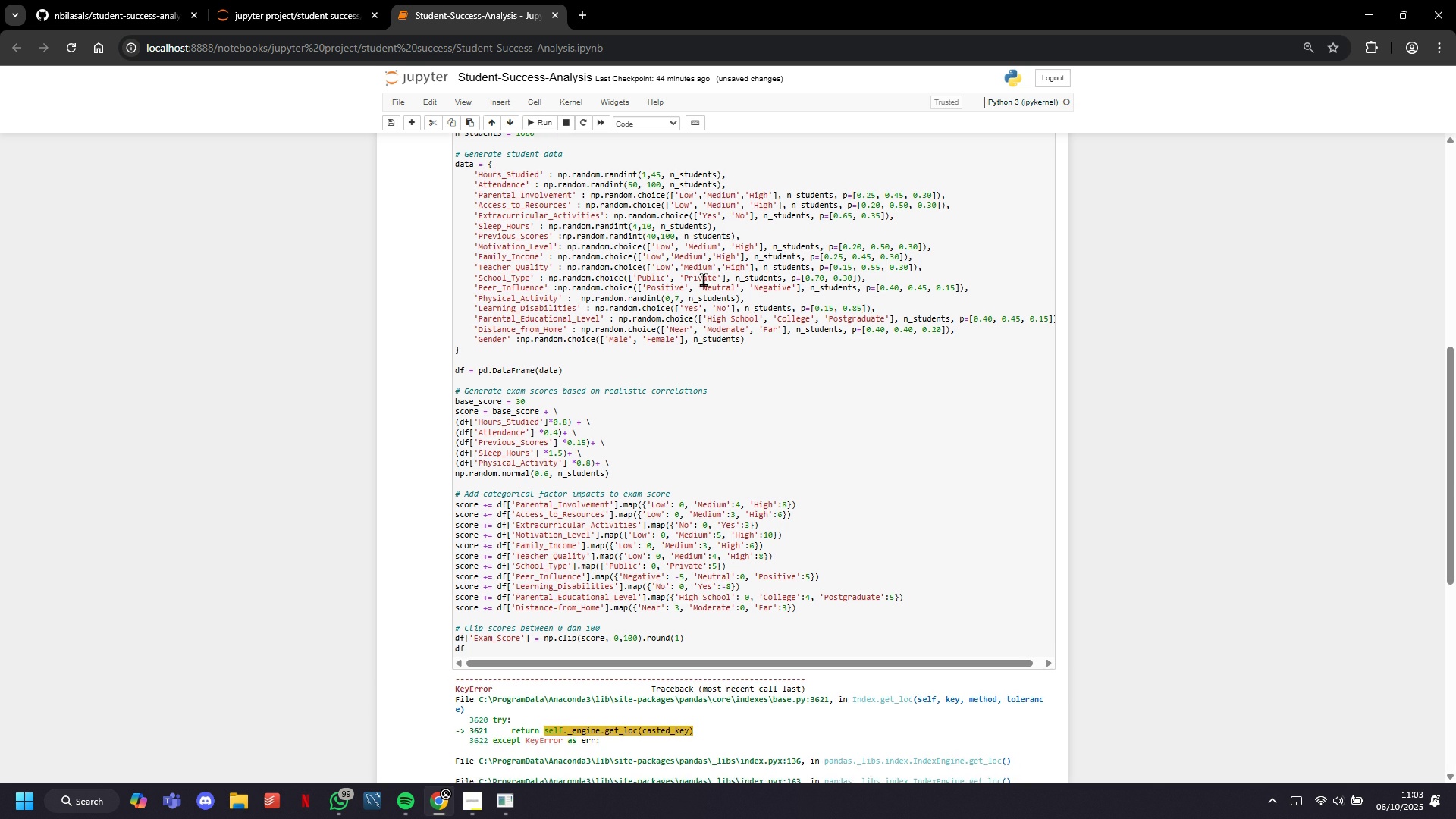 
scroll: coordinate [703, 279], scroll_direction: down, amount: 8.0
 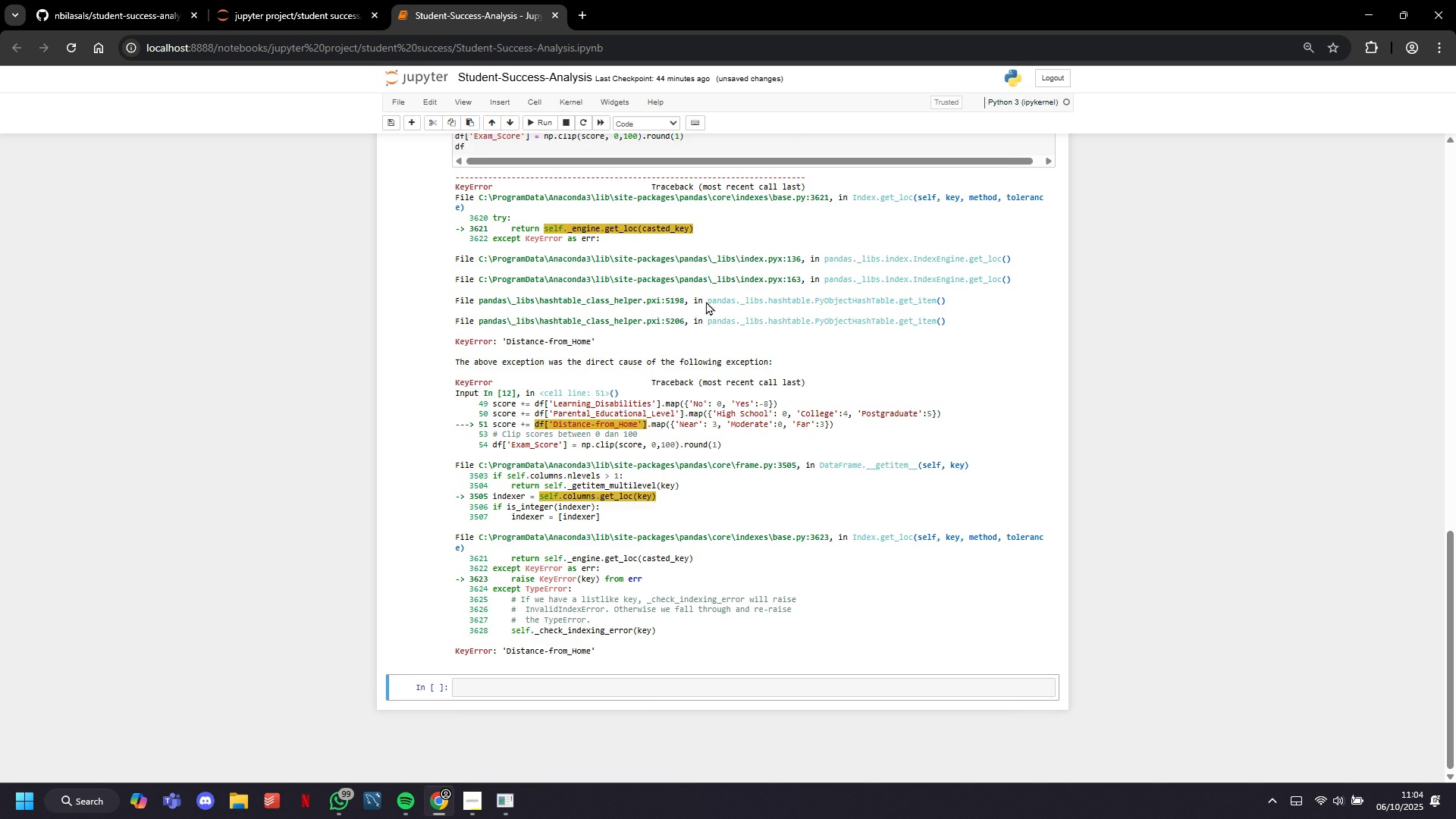 
scroll: coordinate [713, 328], scroll_direction: up, amount: 3.0
 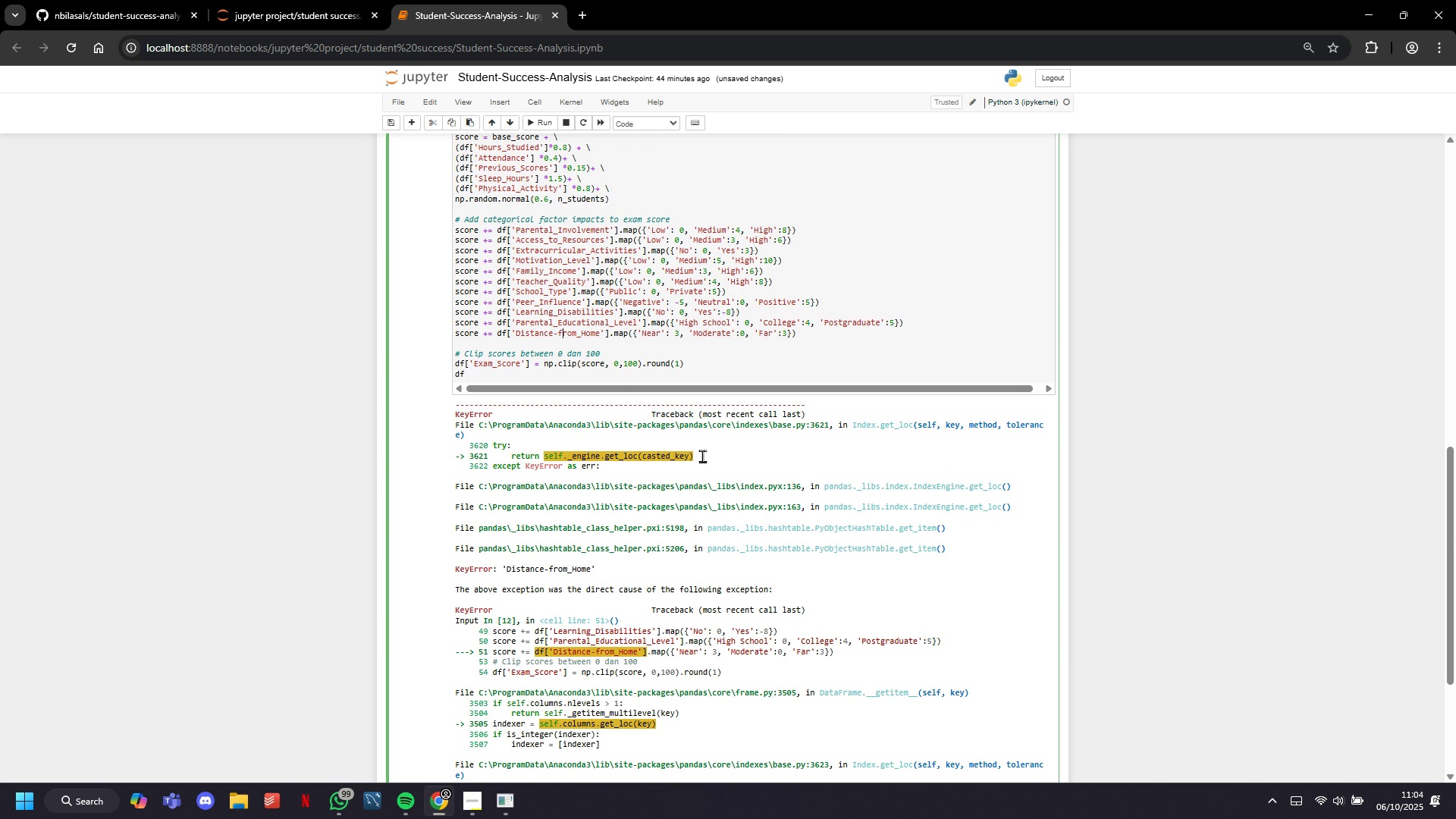 
key(ArrowLeft)
 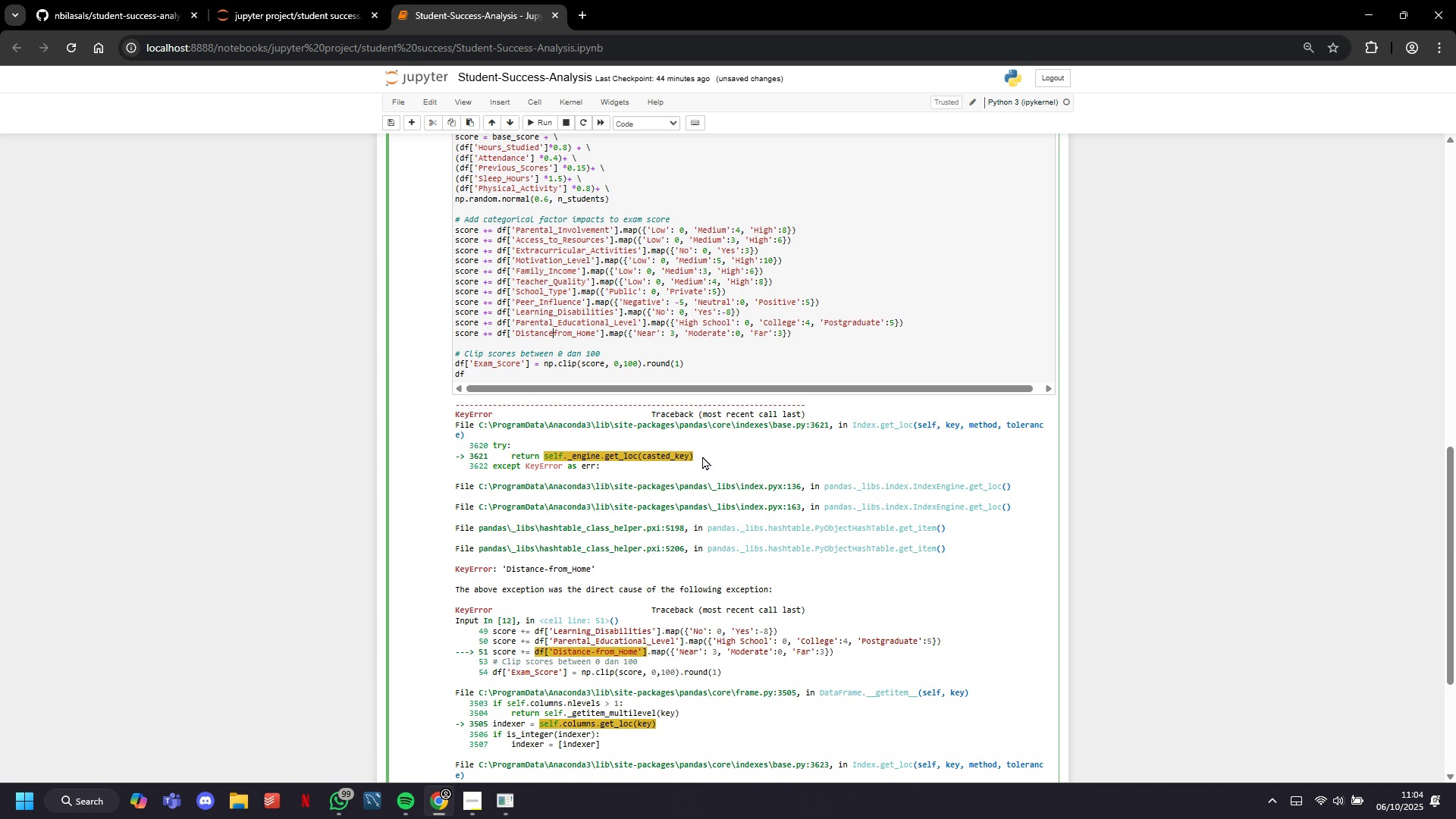 
key(Backspace)